 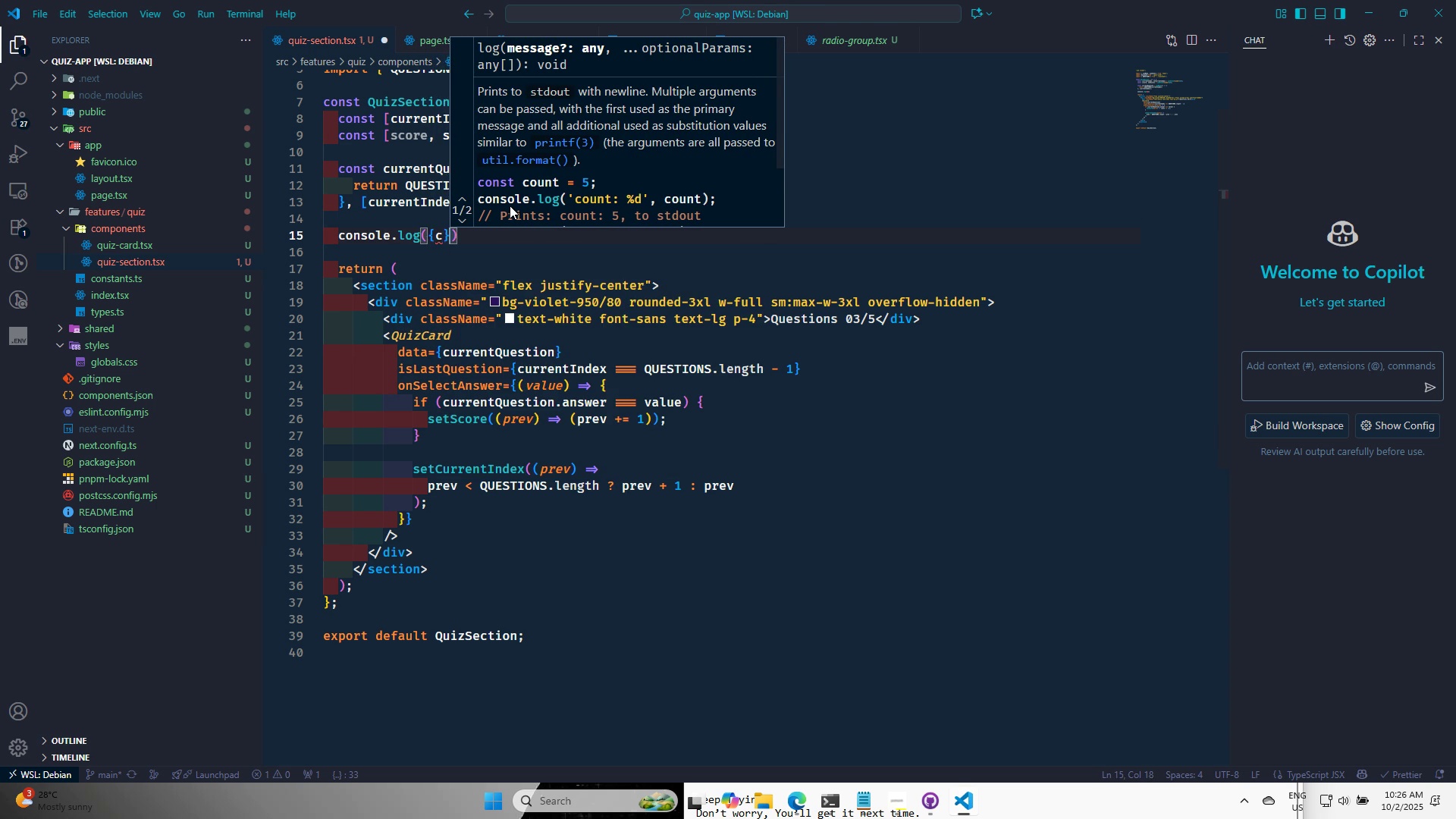 
key(Backspace)
 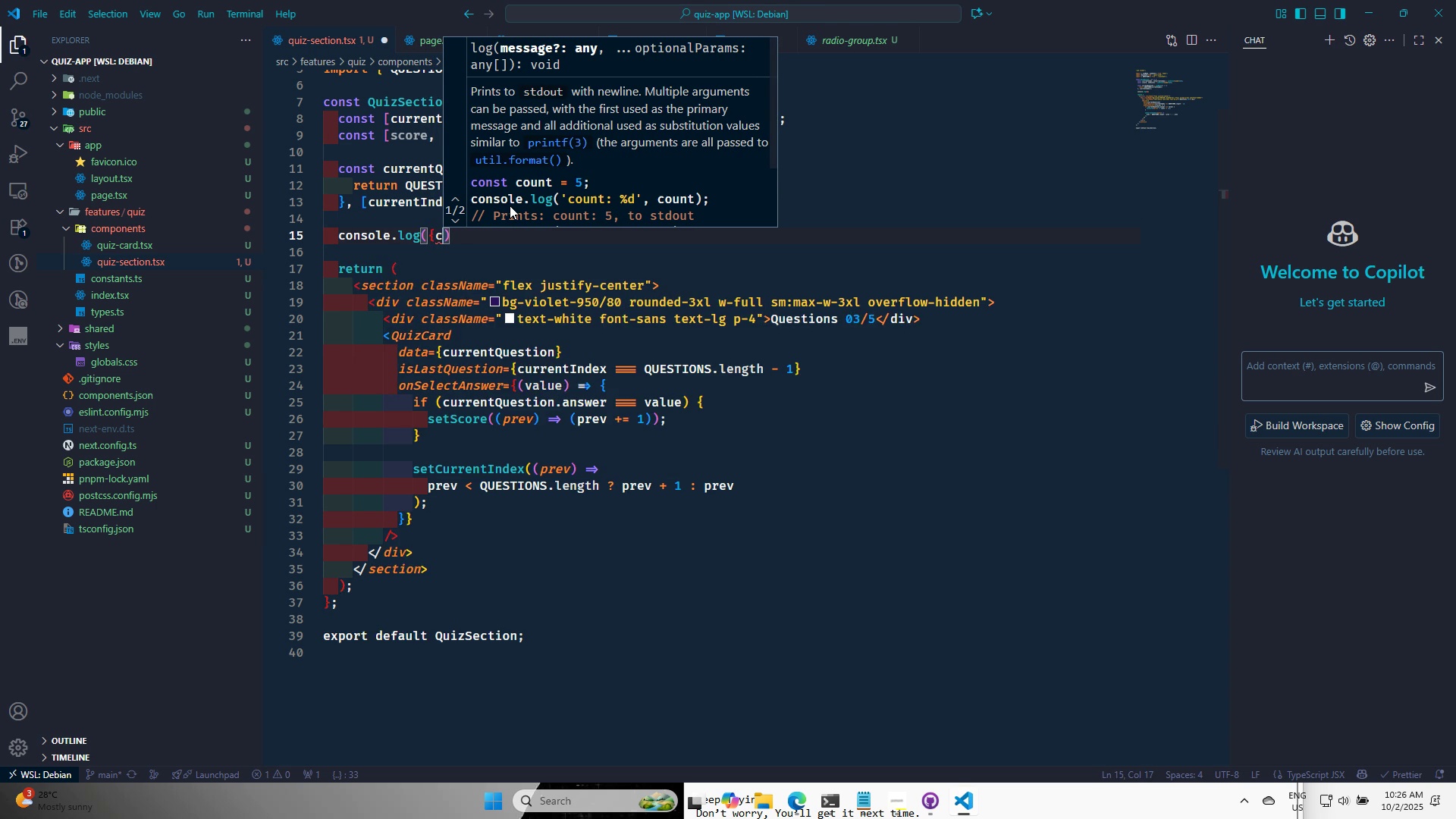 
key(Backspace)
 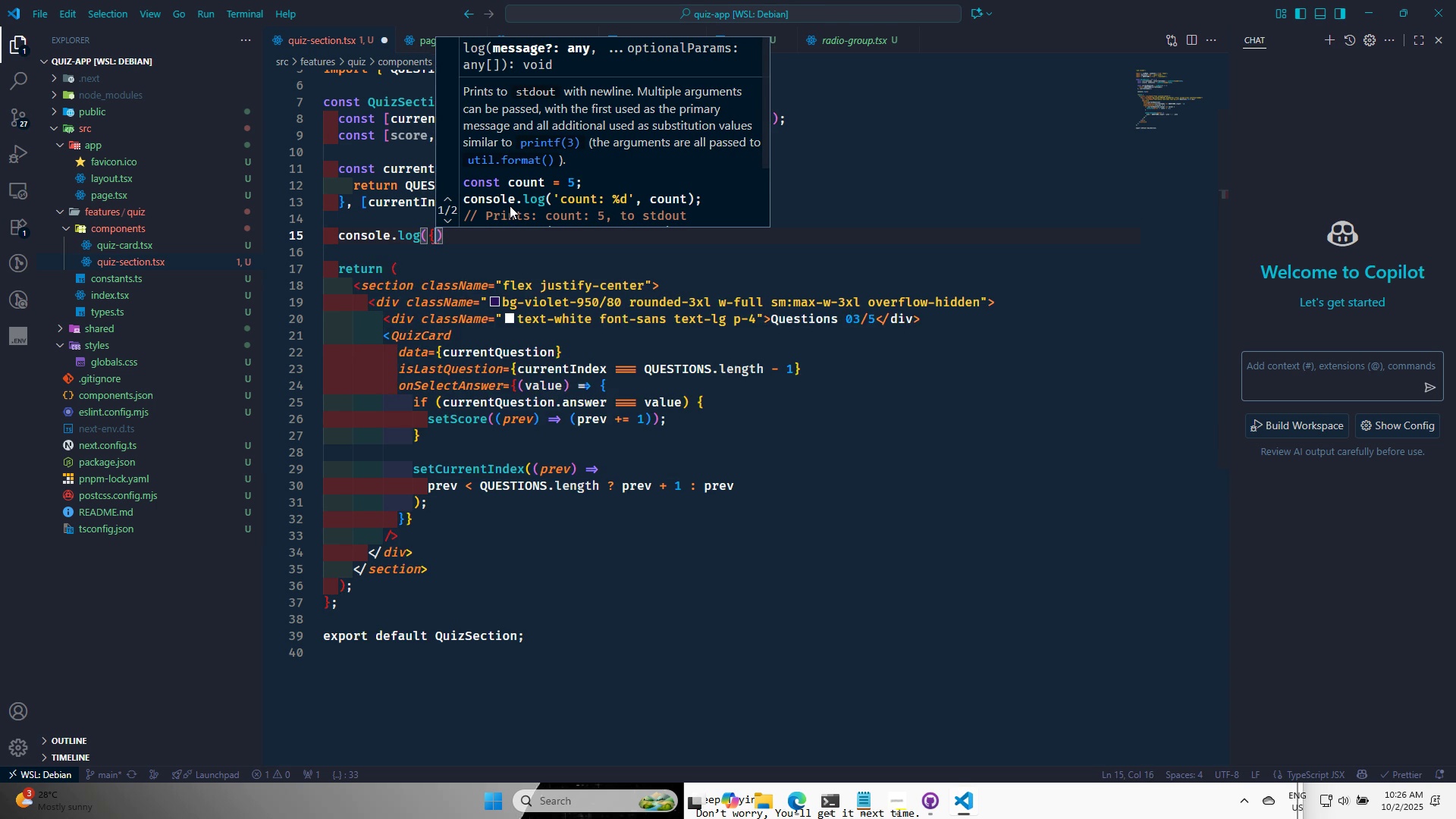 
key(Backspace)
 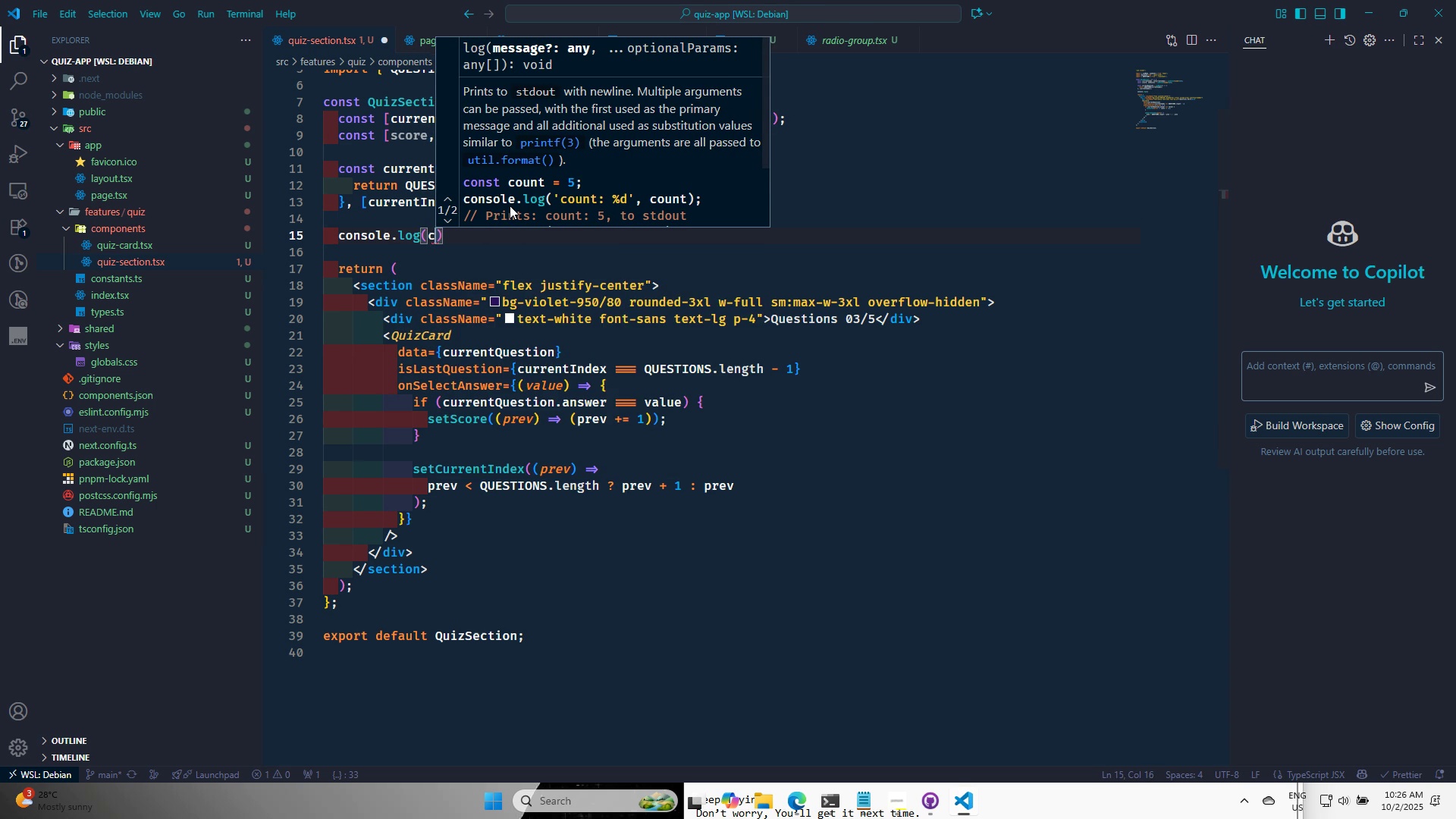 
key(C)
 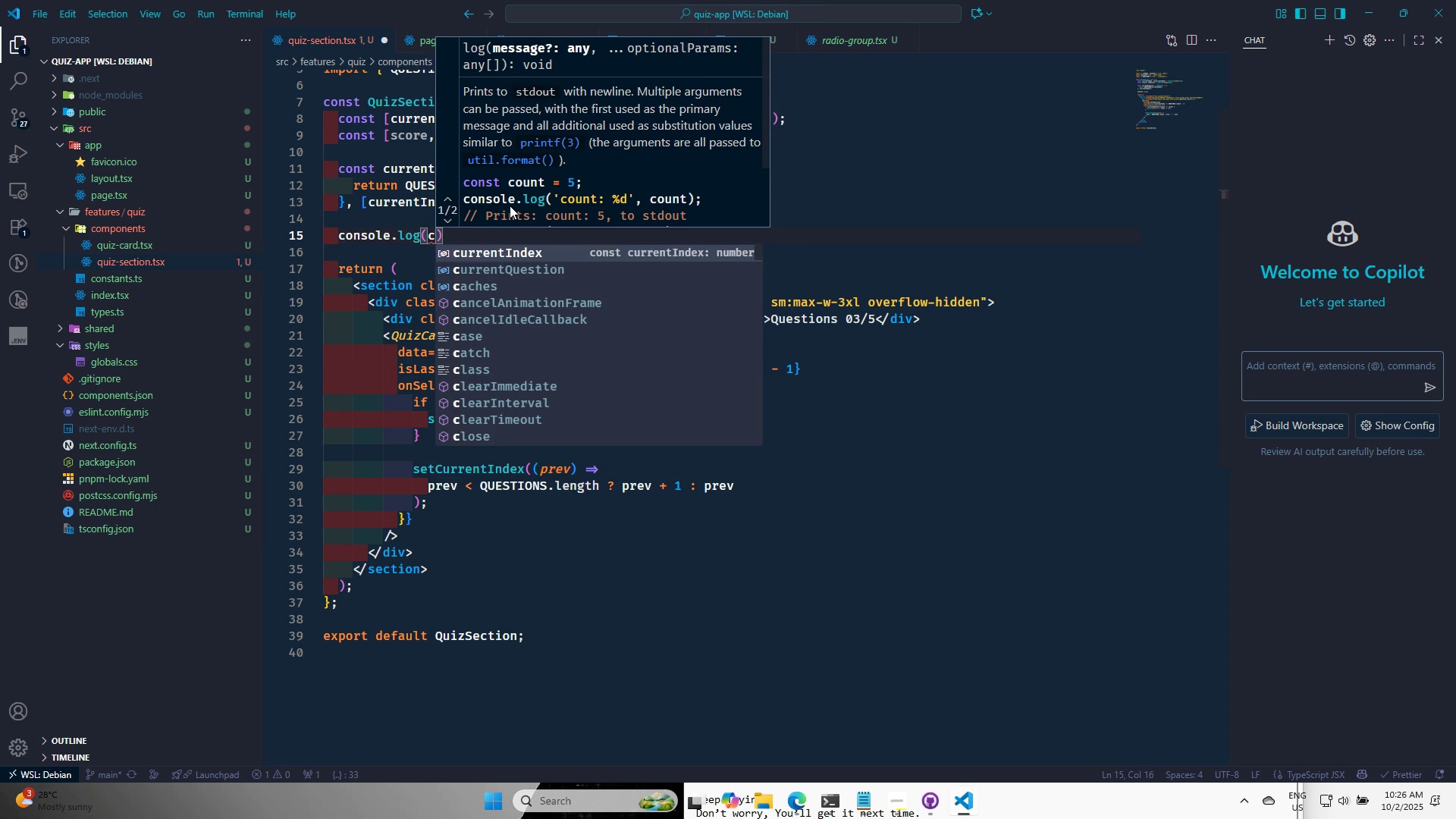 
key(Enter)